 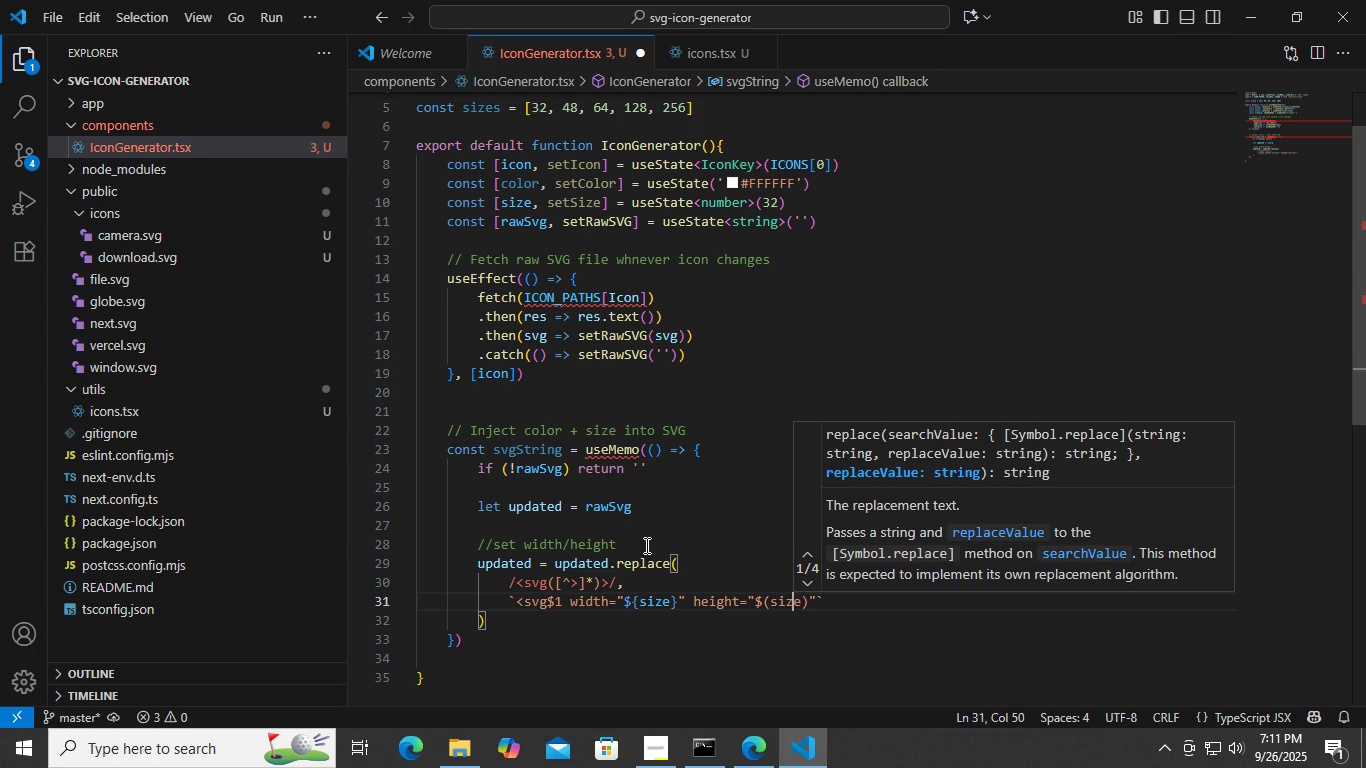 
key(ArrowLeft)
 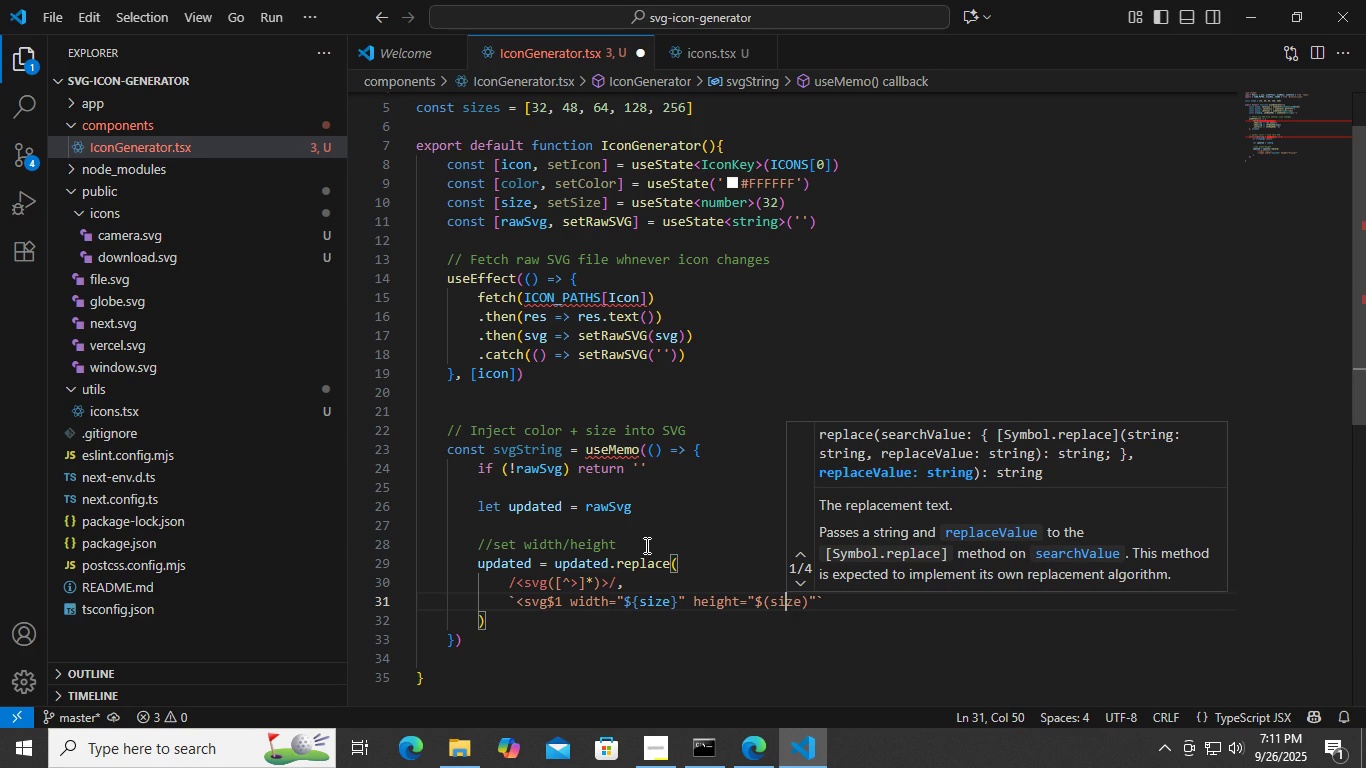 
key(ArrowLeft)
 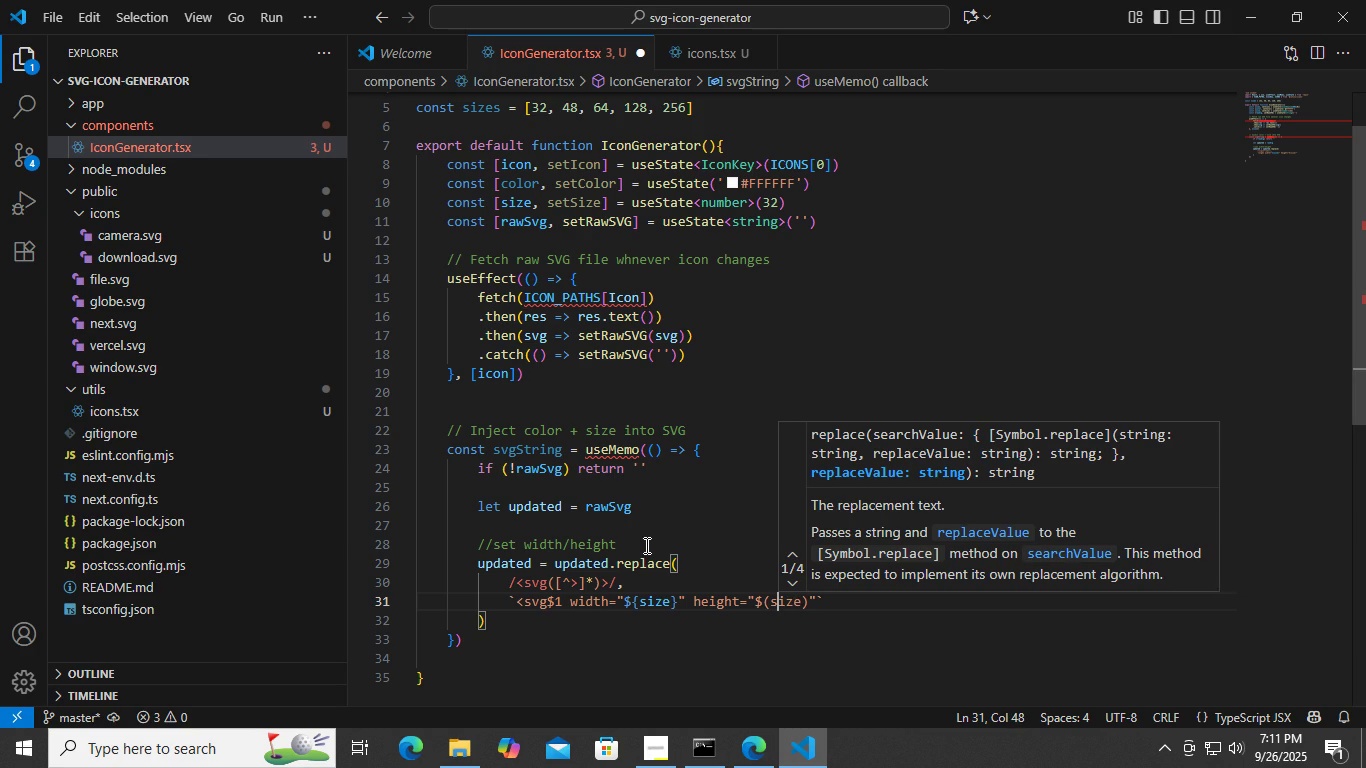 
key(ArrowLeft)
 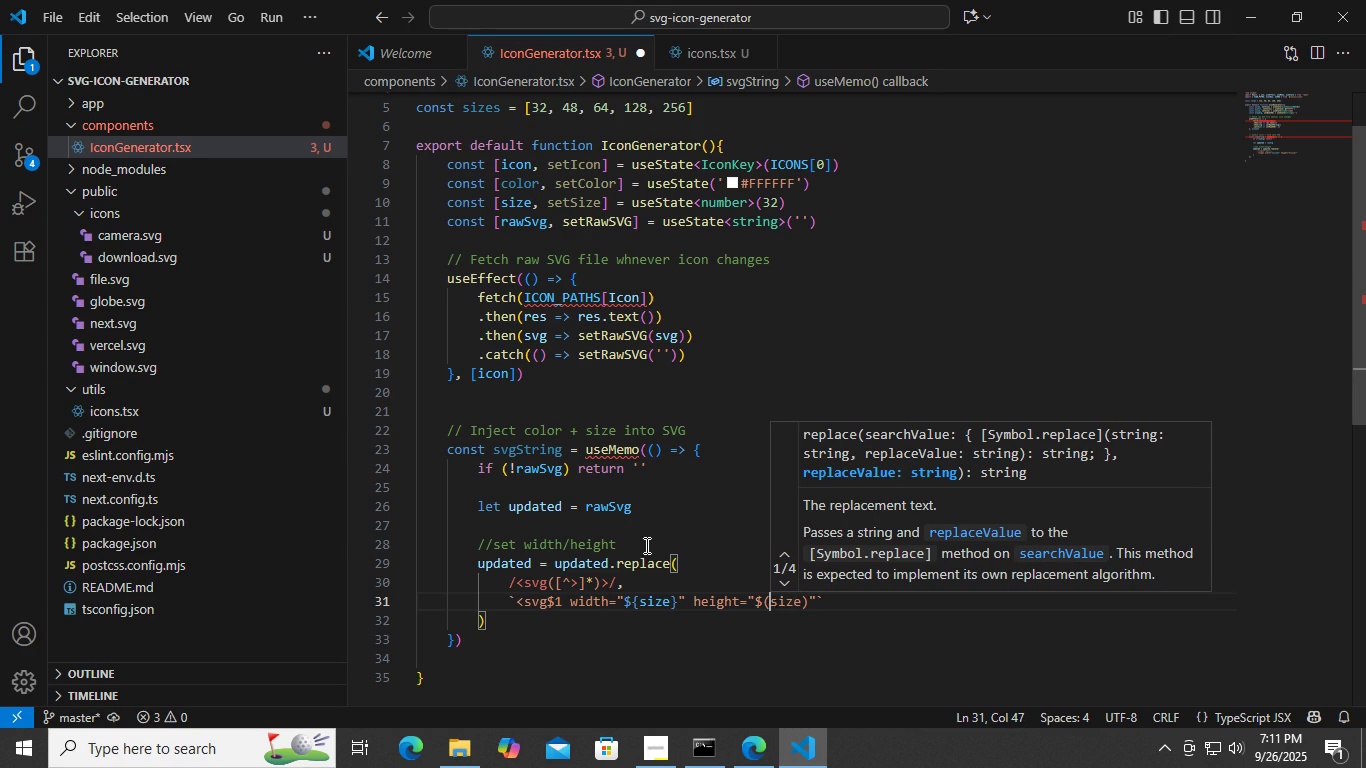 
key(ArrowLeft)
 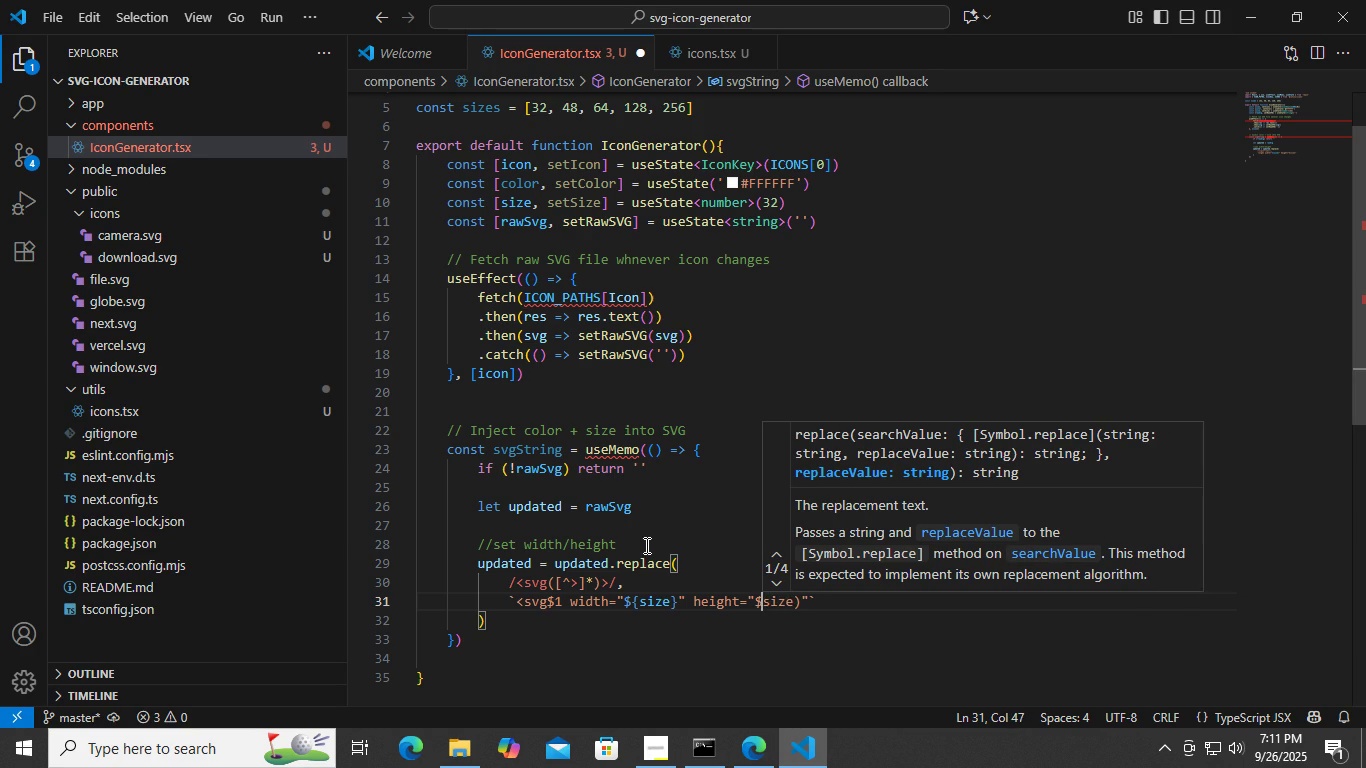 
key(Backspace)
 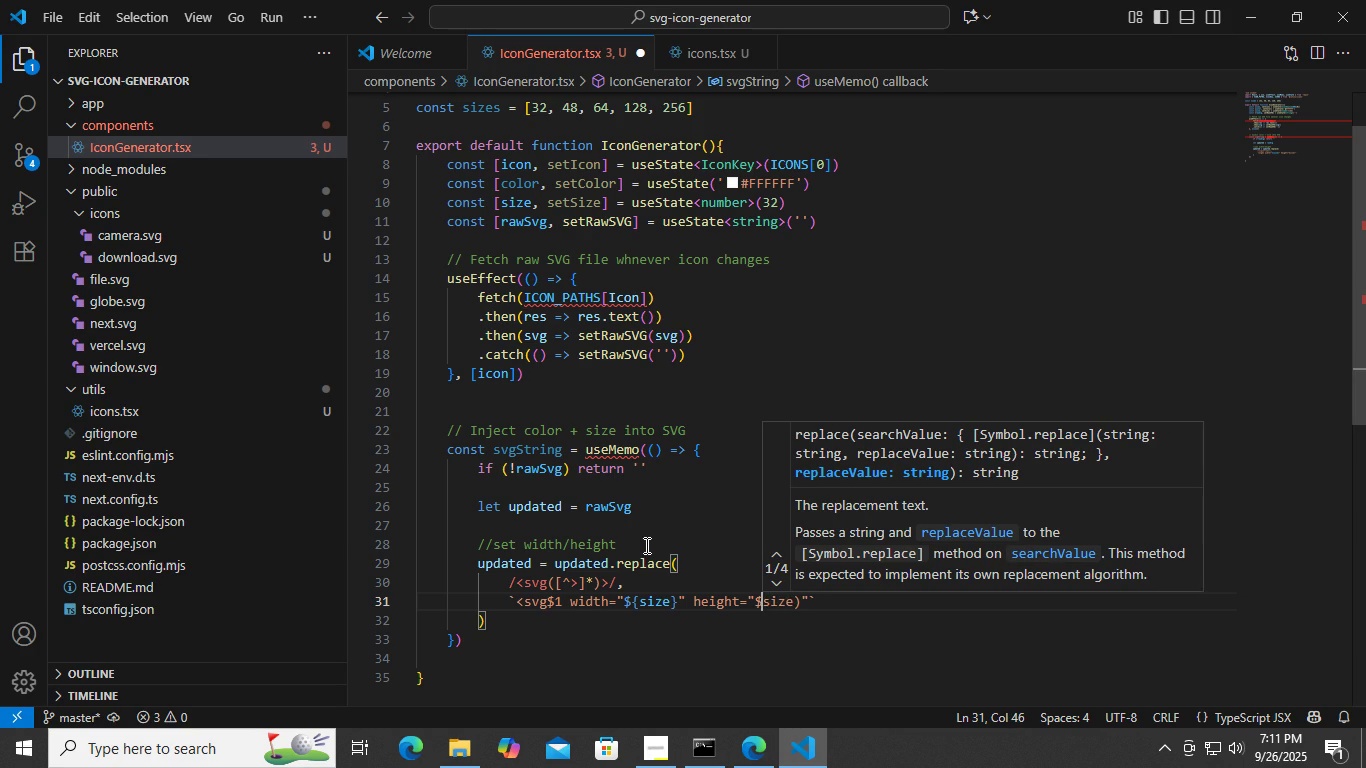 
key(Shift+ShiftLeft)
 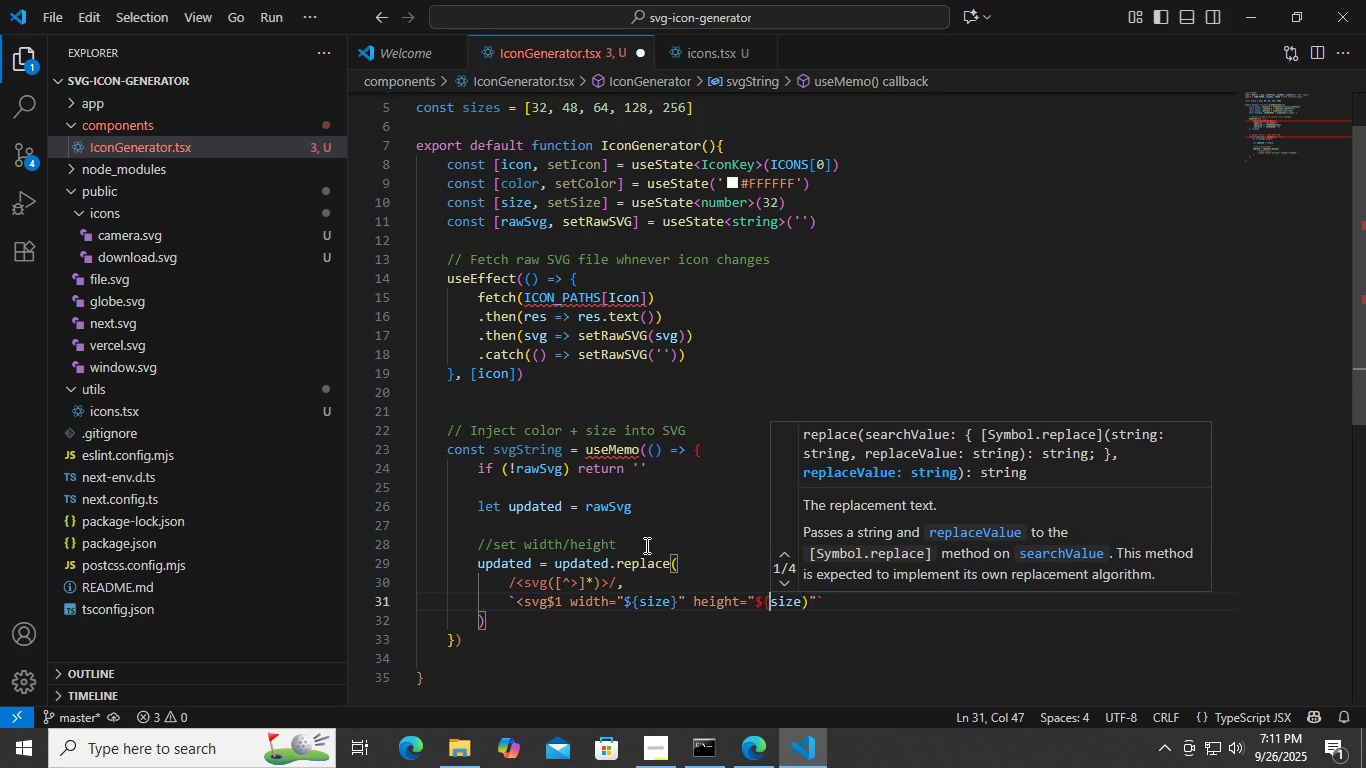 
key(Shift+BracketLeft)
 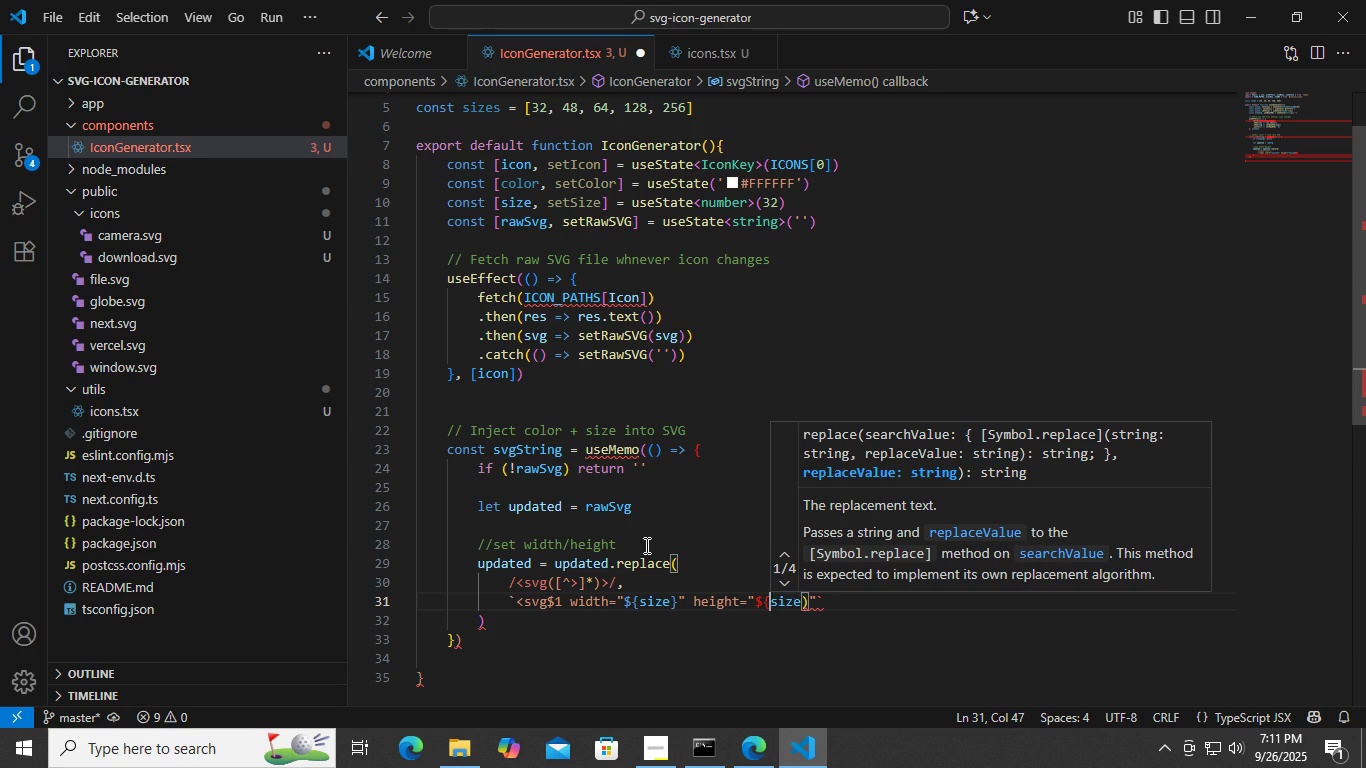 
key(ArrowRight)
 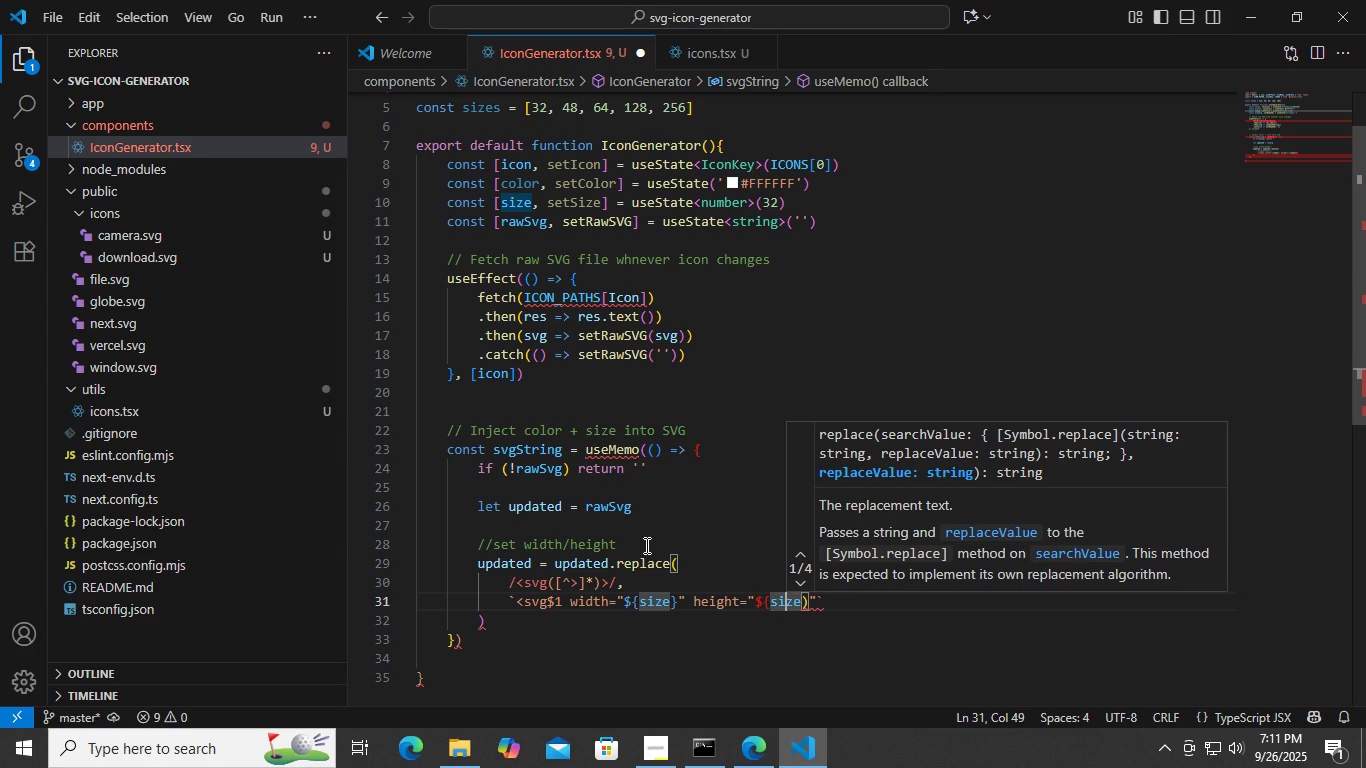 
key(ArrowRight)
 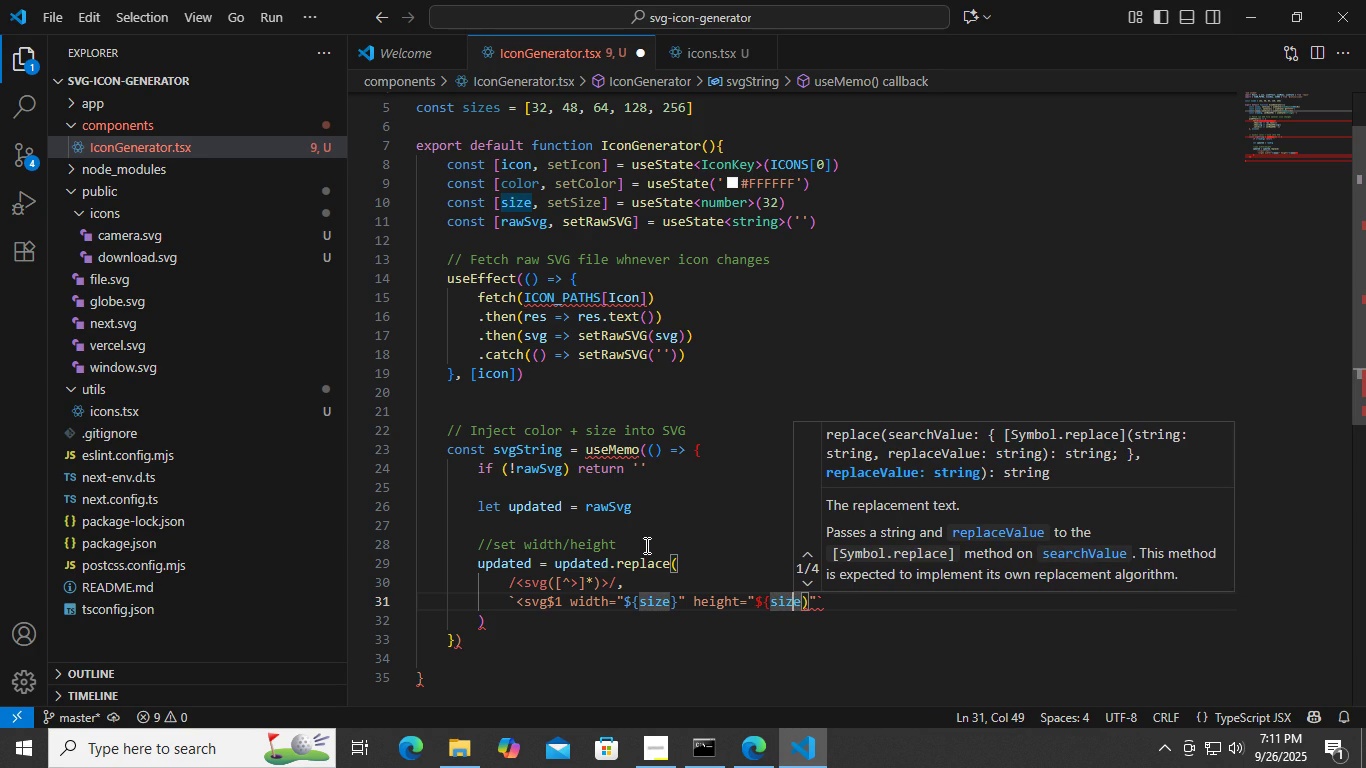 
key(ArrowRight)
 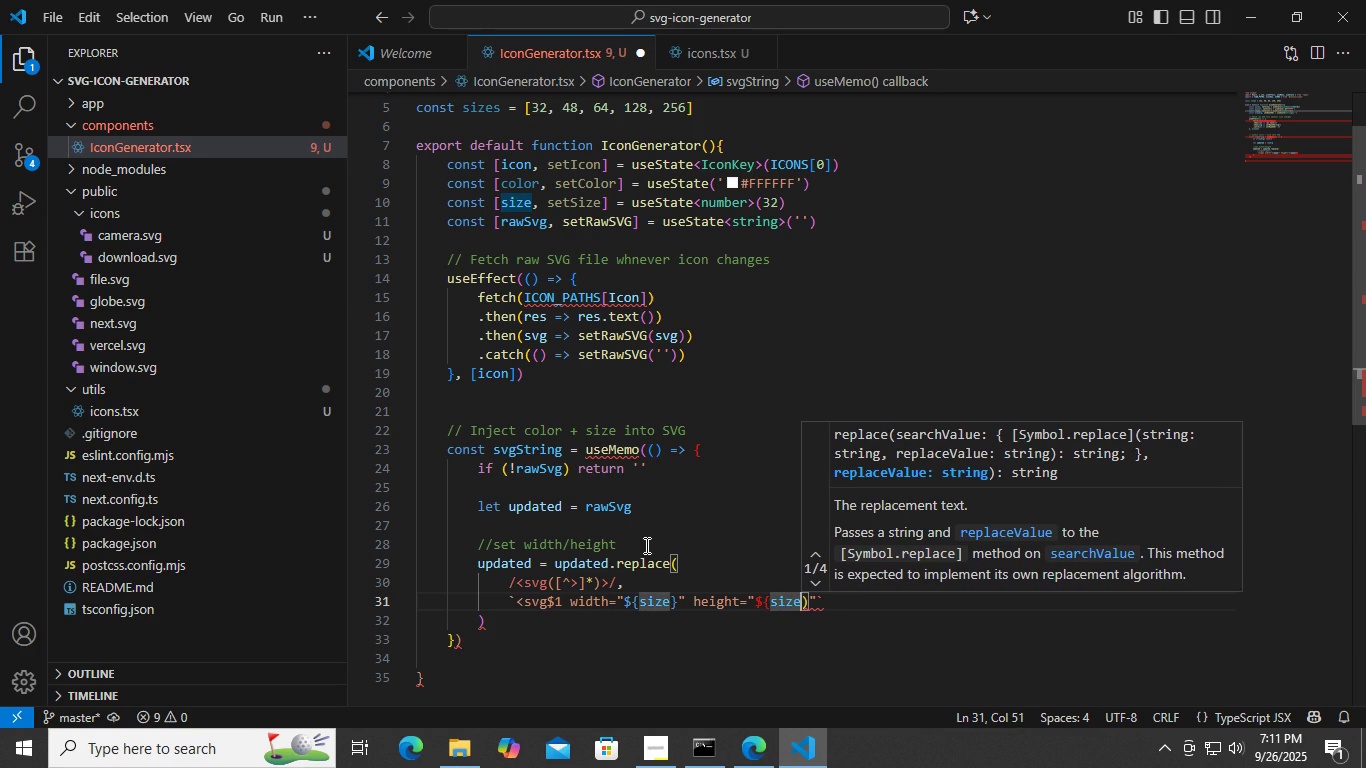 
key(ArrowRight)
 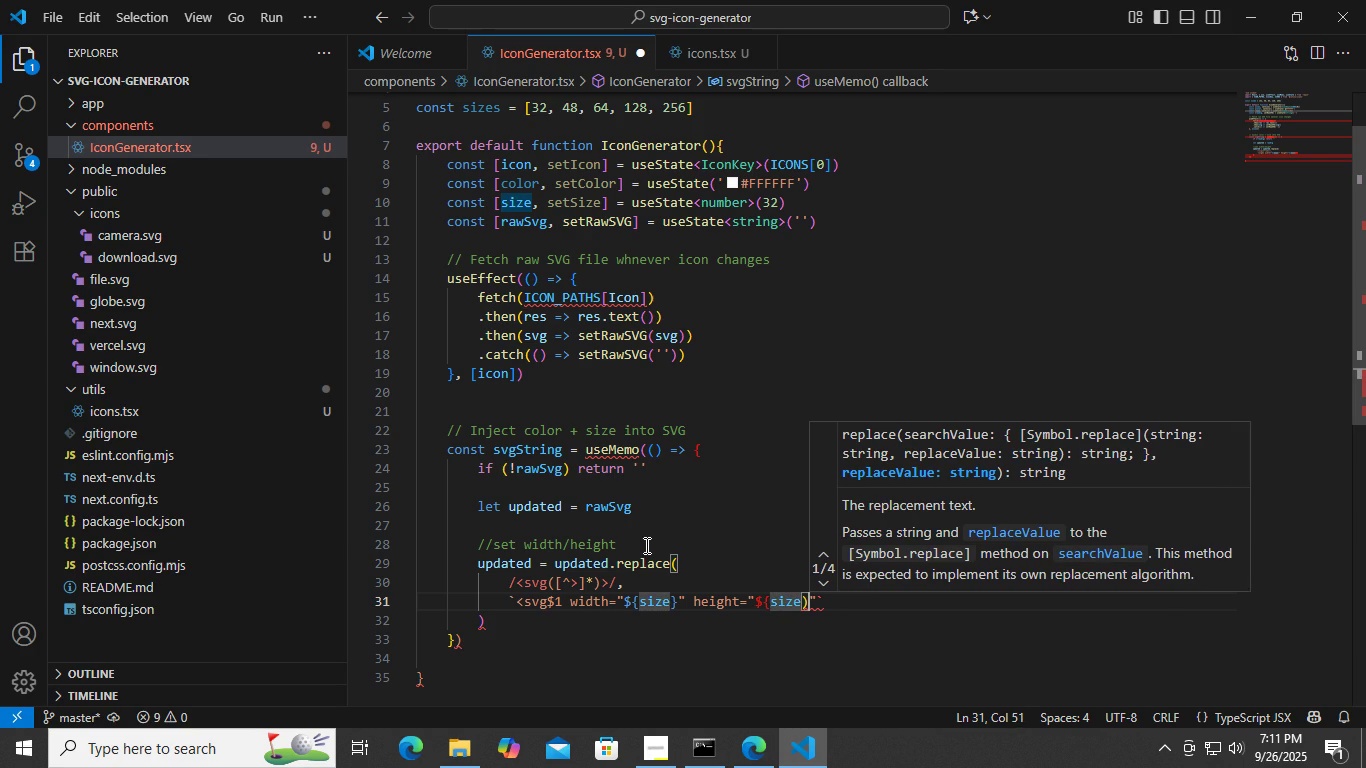 
key(ArrowRight)
 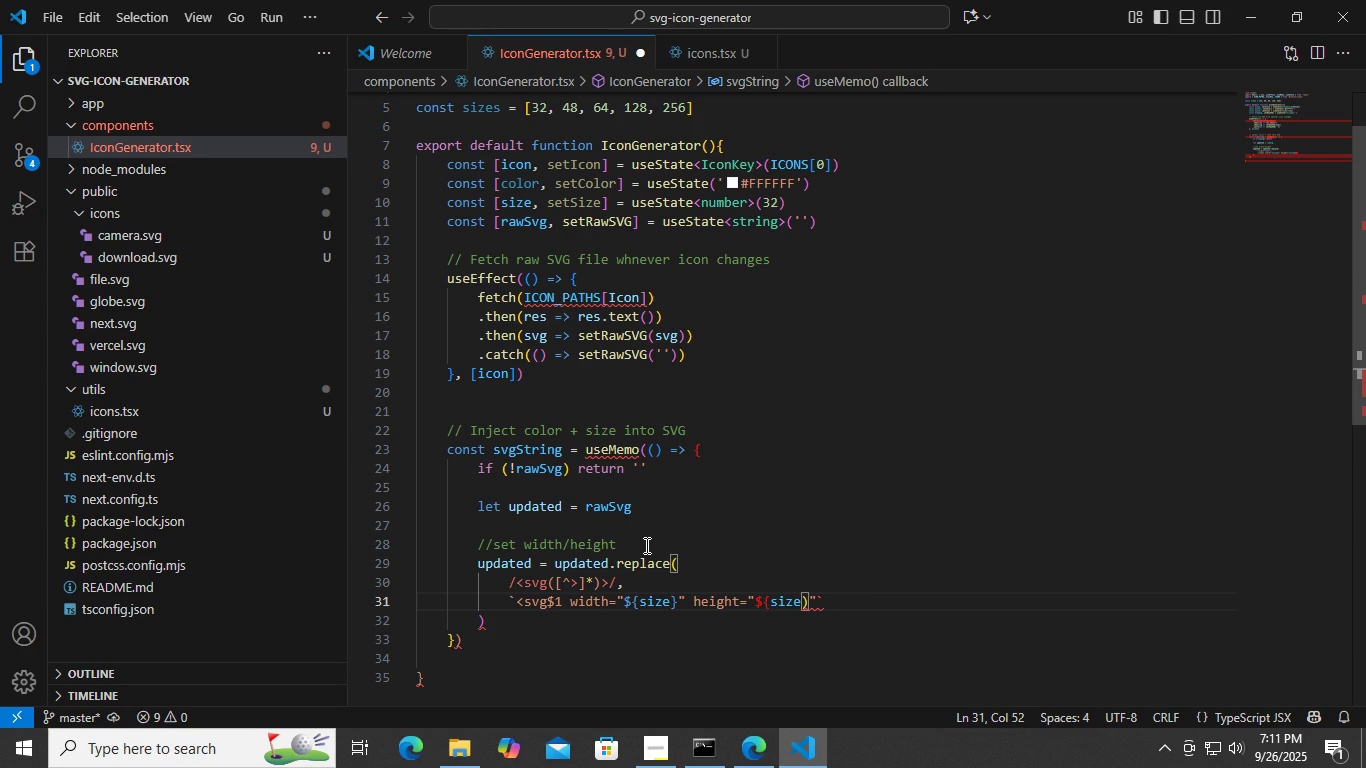 
key(Backspace)
 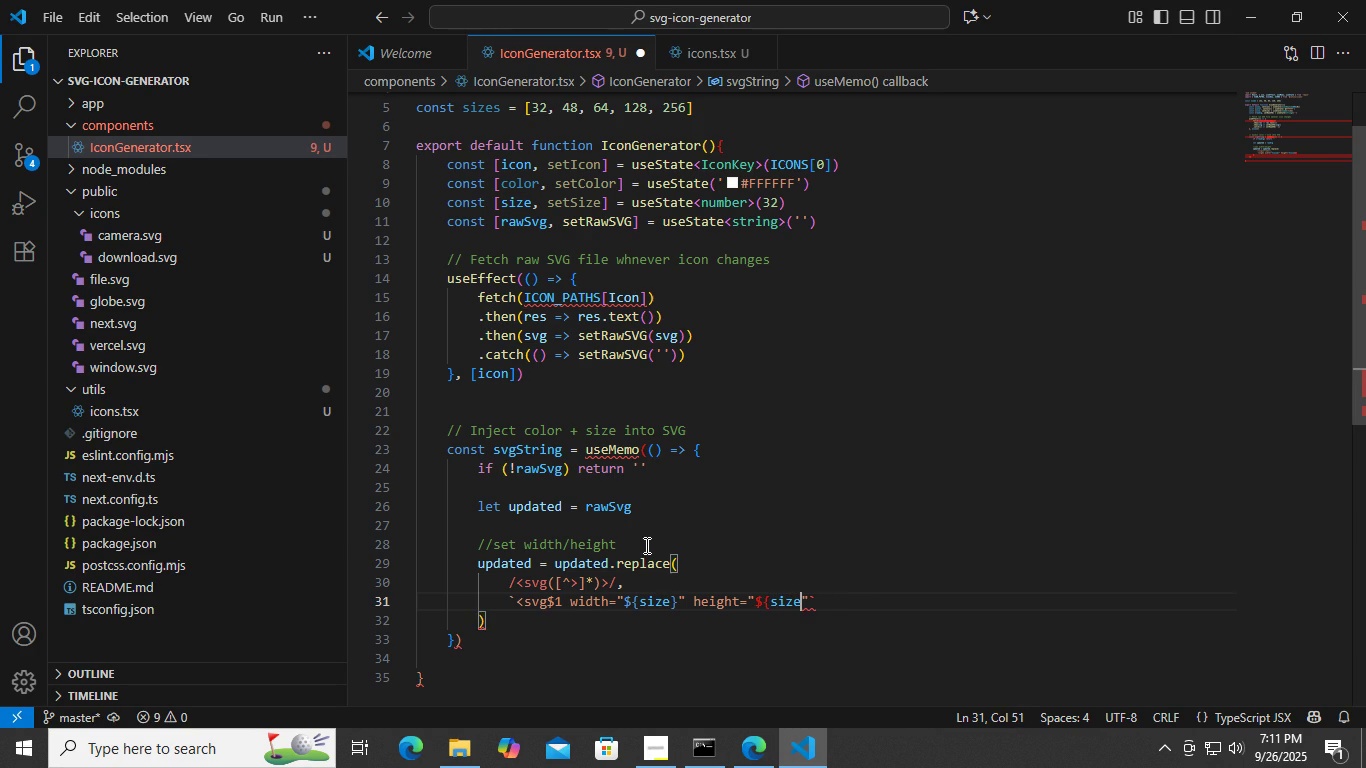 
key(Shift+ShiftLeft)
 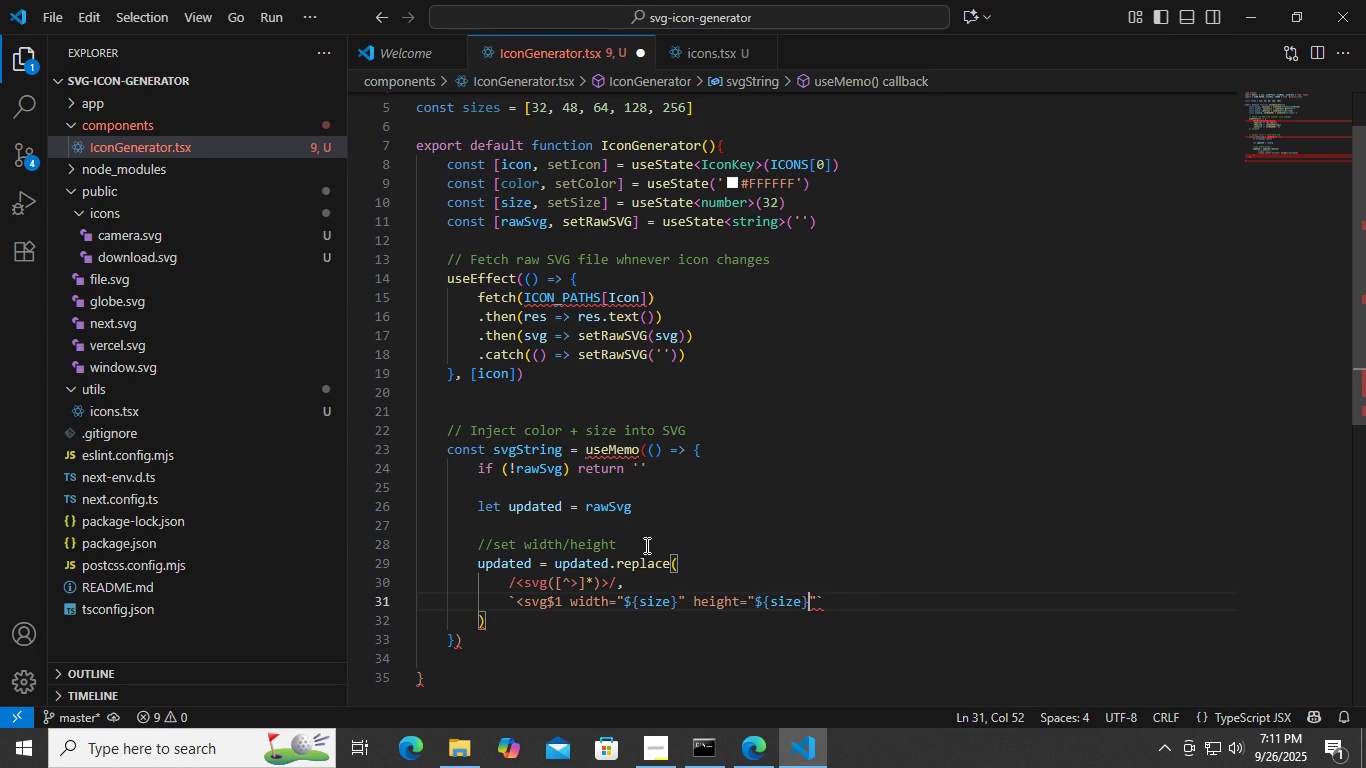 
key(Shift+BracketRight)
 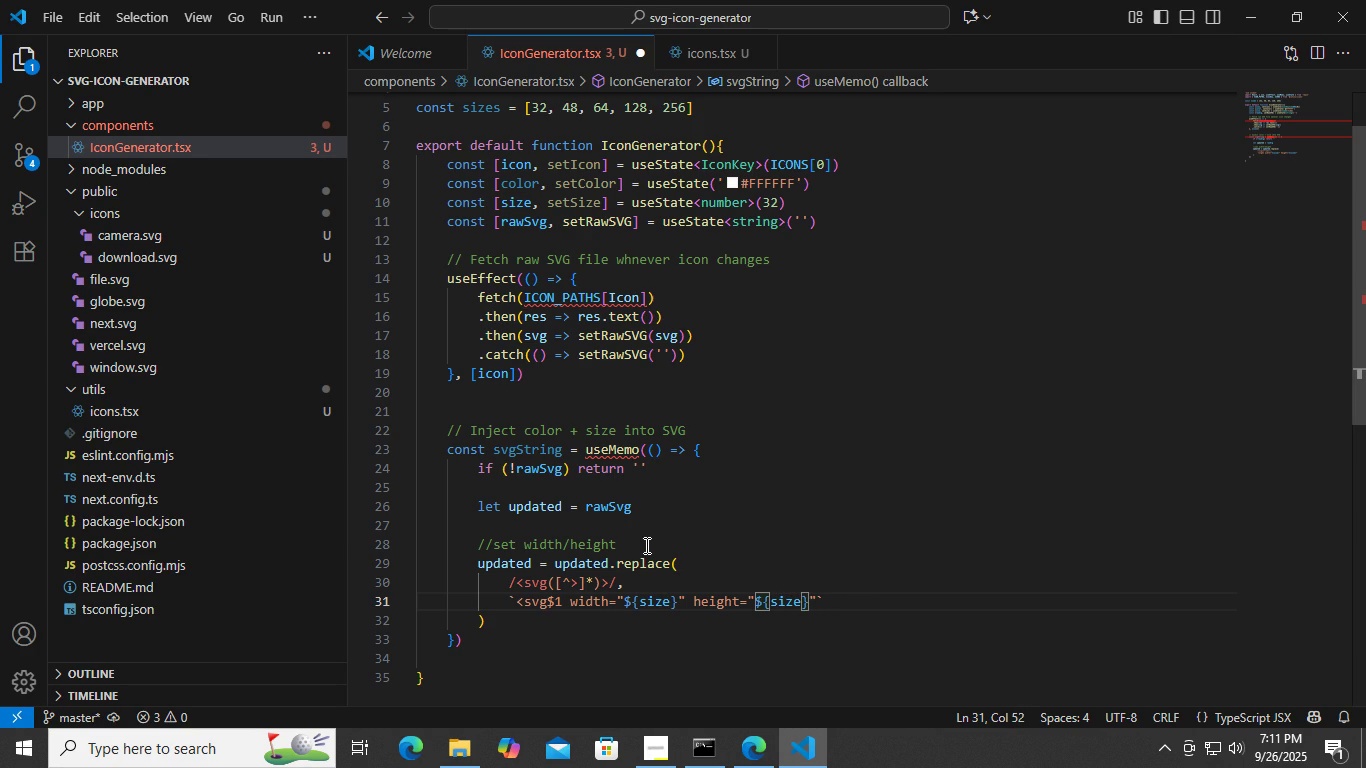 
key(ArrowRight)
 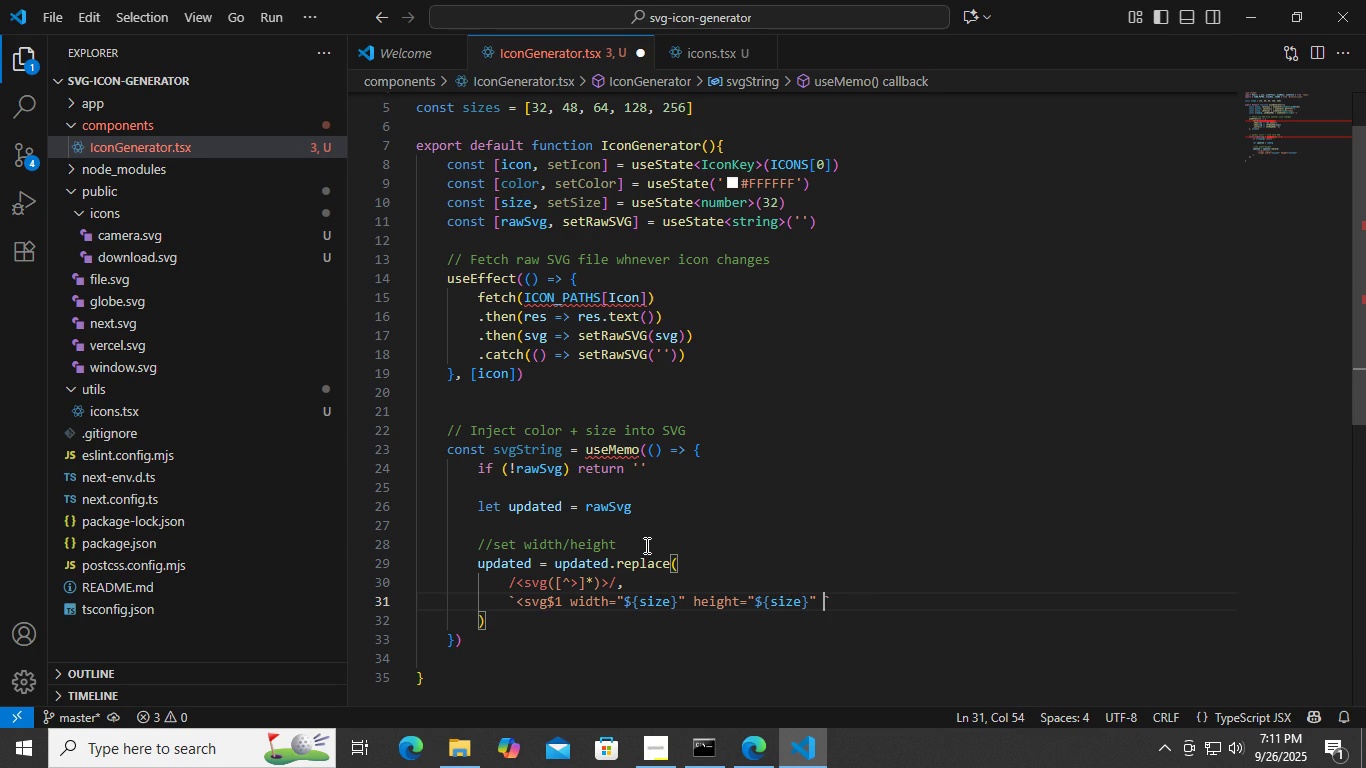 
type( fill="")